 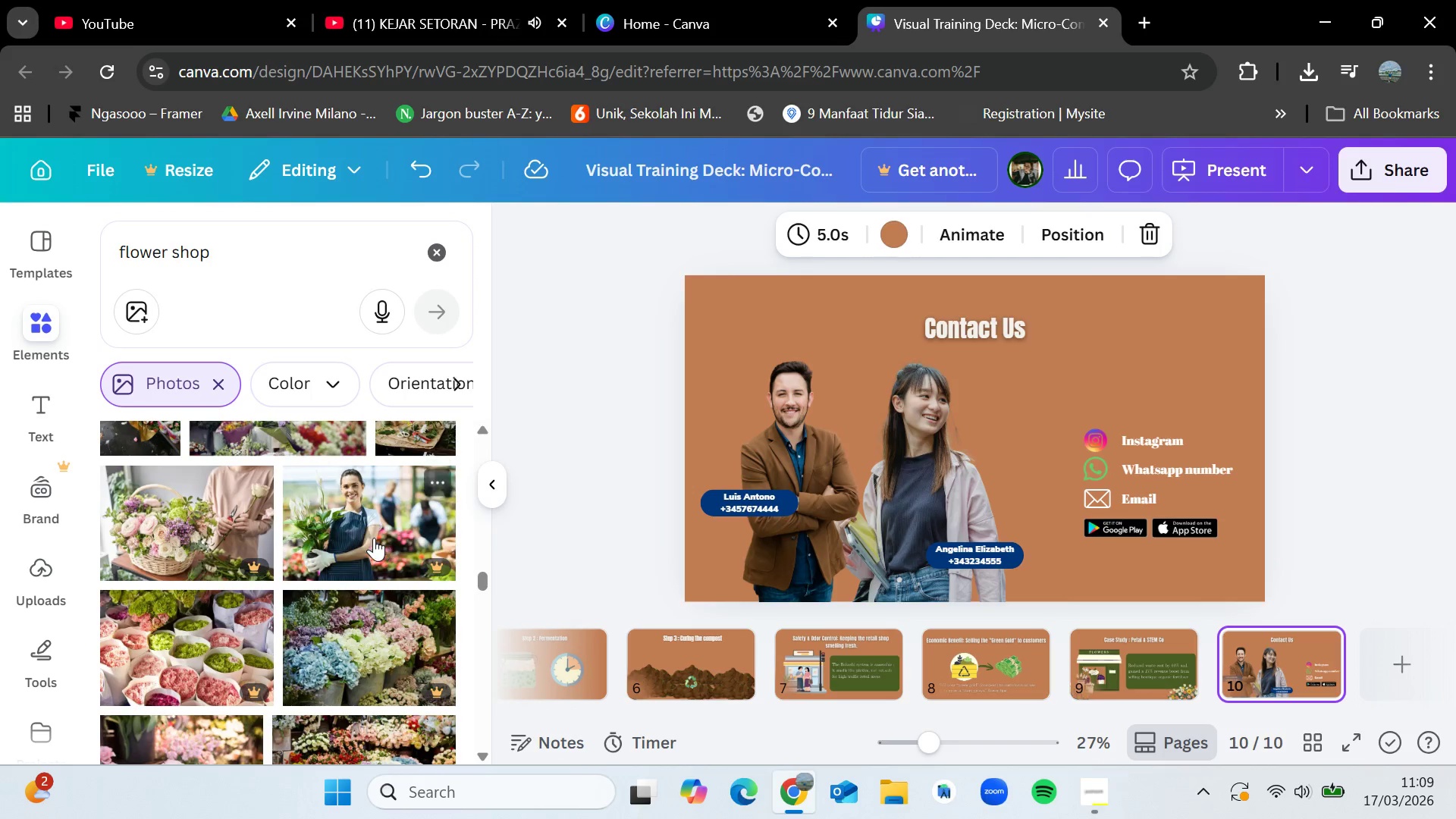 
scroll: coordinate [369, 545], scroll_direction: down, amount: 10.0
 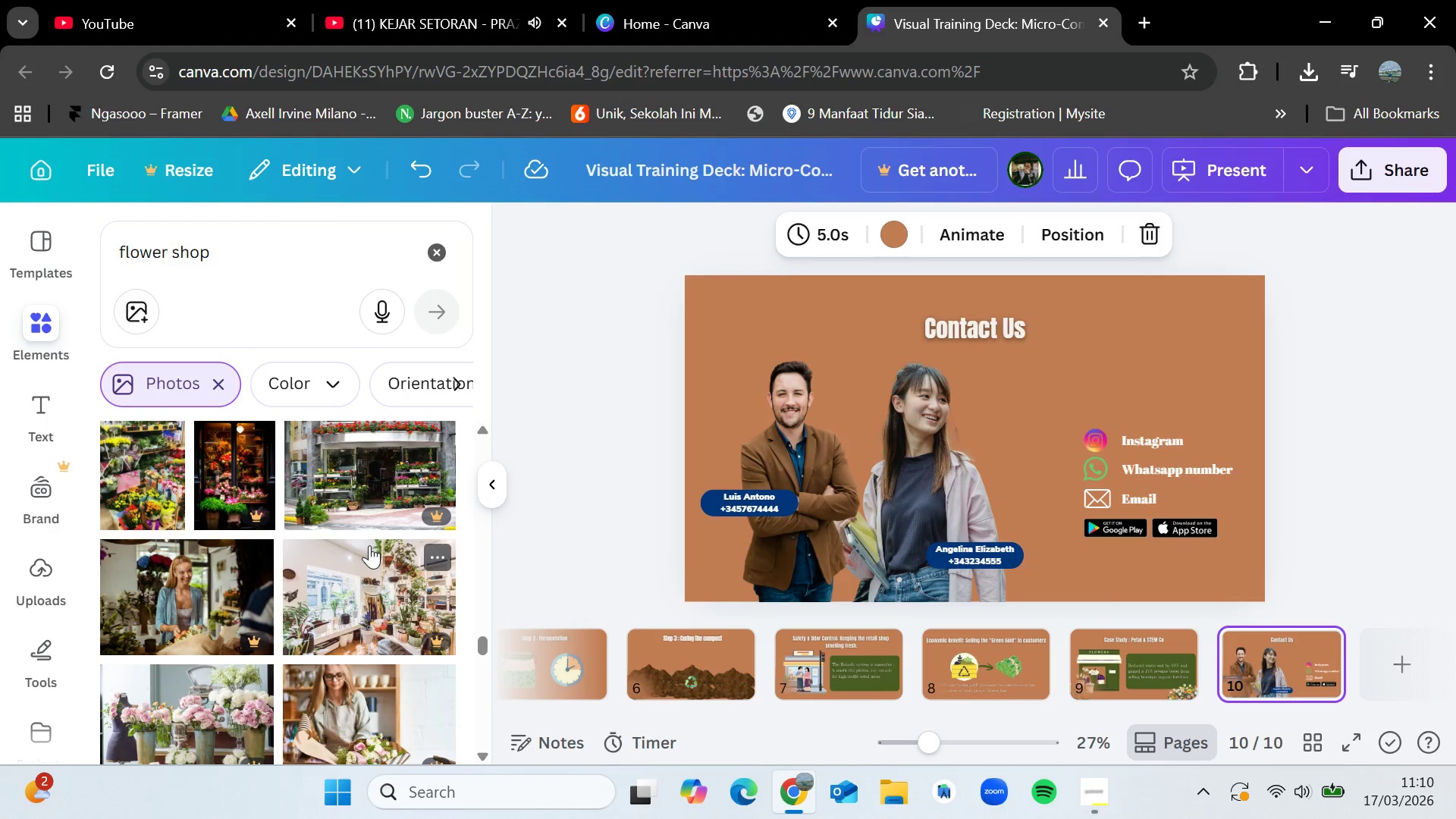 
wait(25.91)
 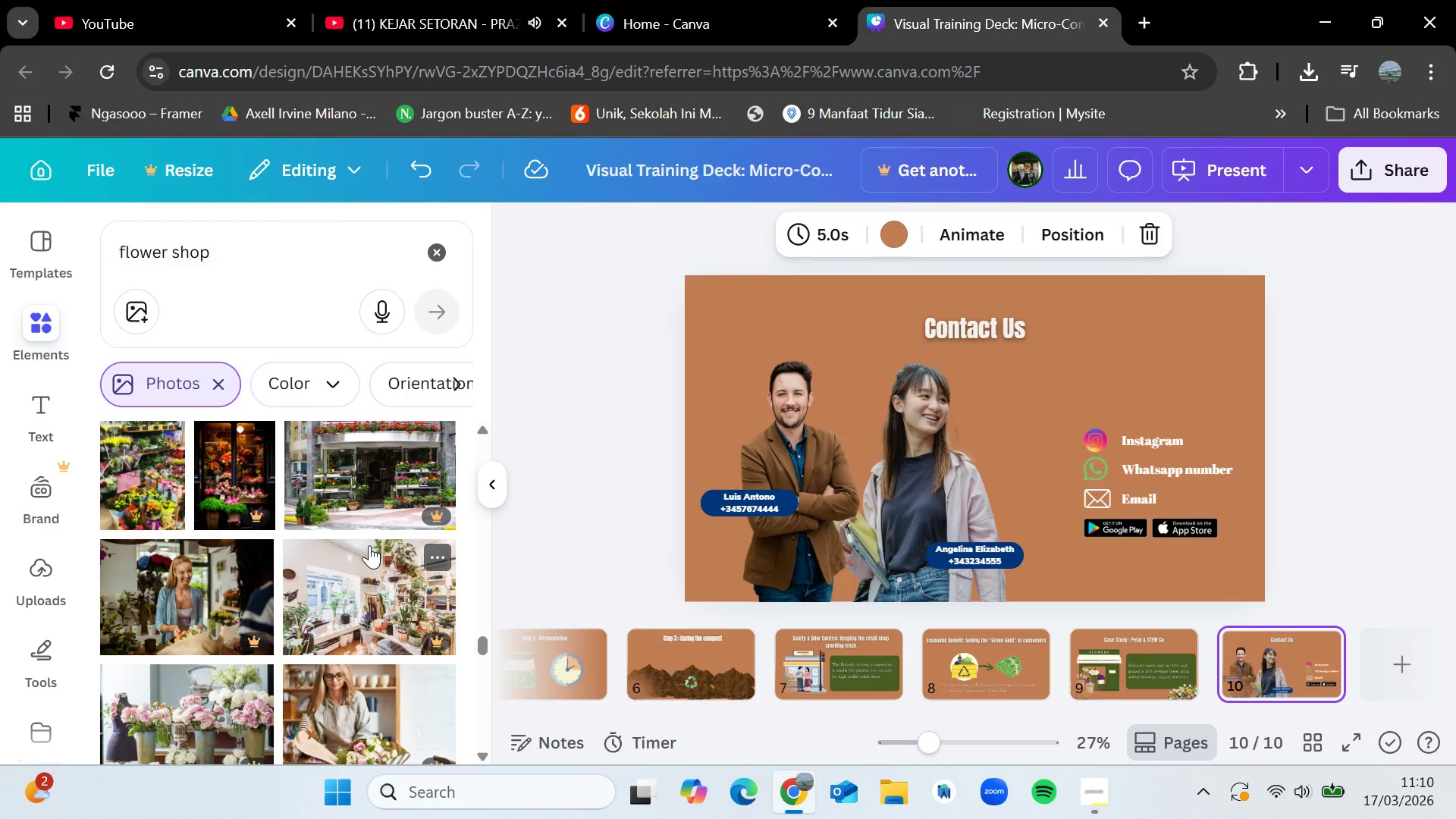 
scroll: coordinate [260, 535], scroll_direction: down, amount: 9.0
 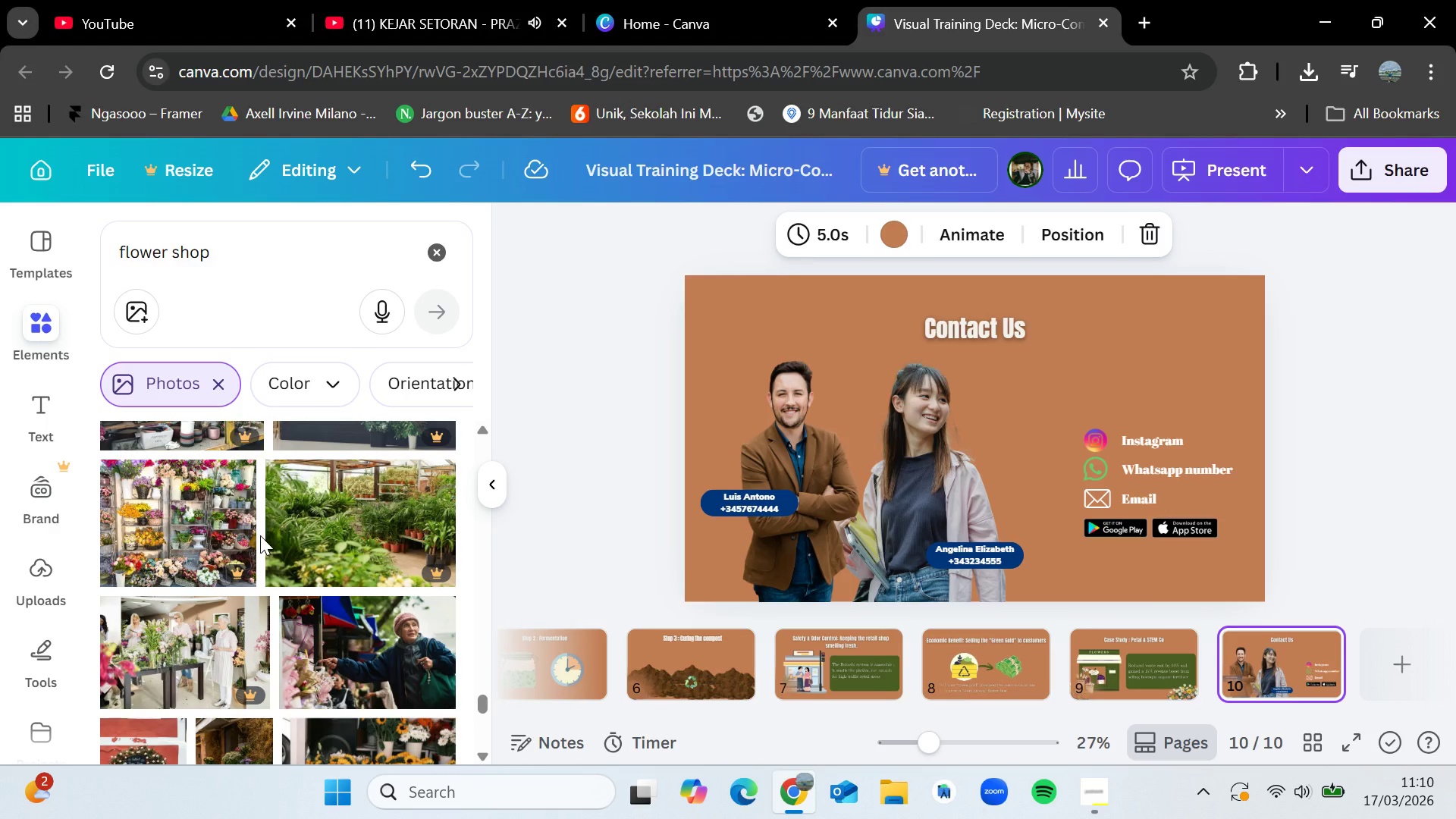 
wait(9.97)
 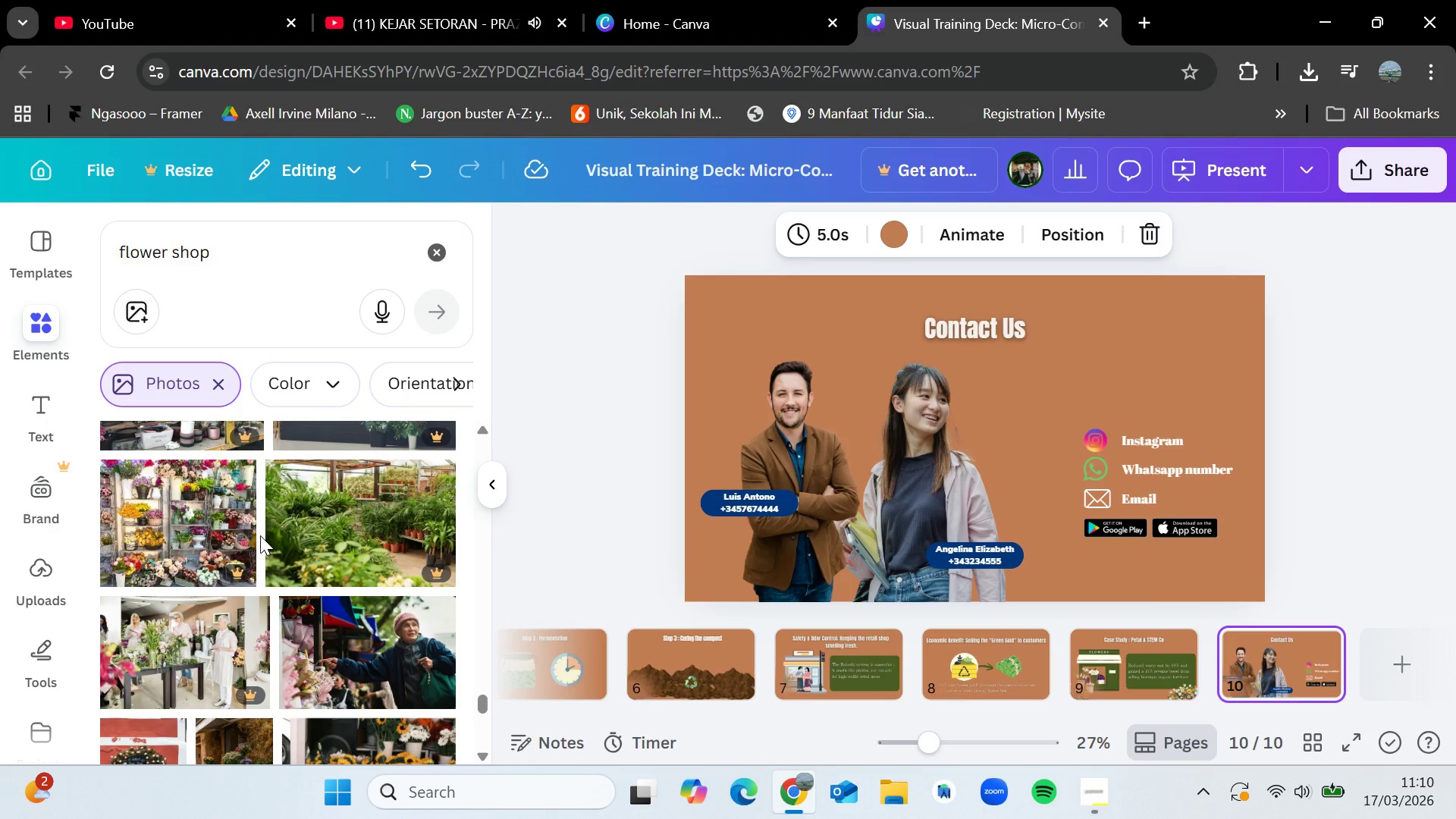 
scroll: coordinate [260, 535], scroll_direction: down, amount: 11.0
 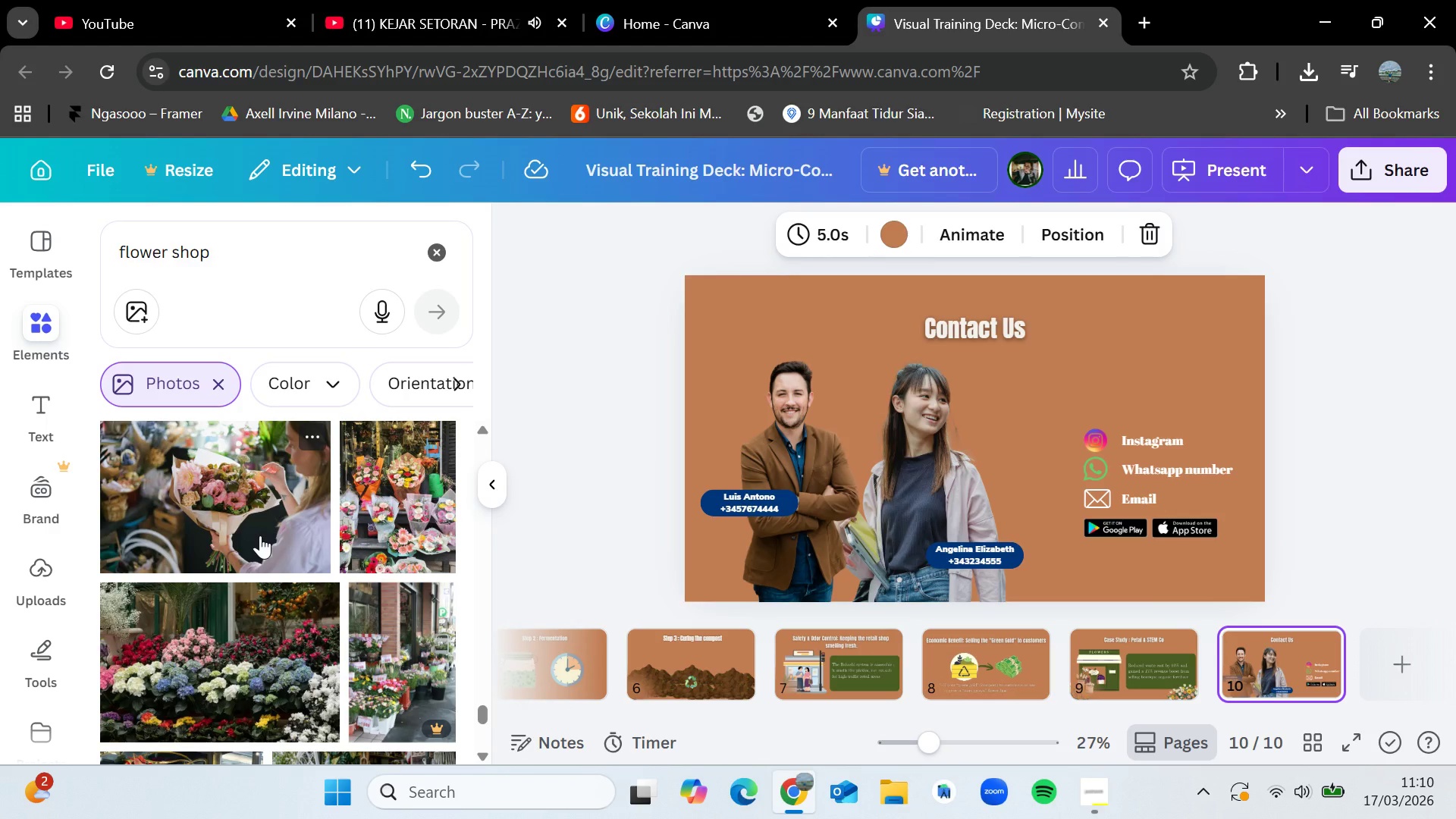 
wait(6.6)
 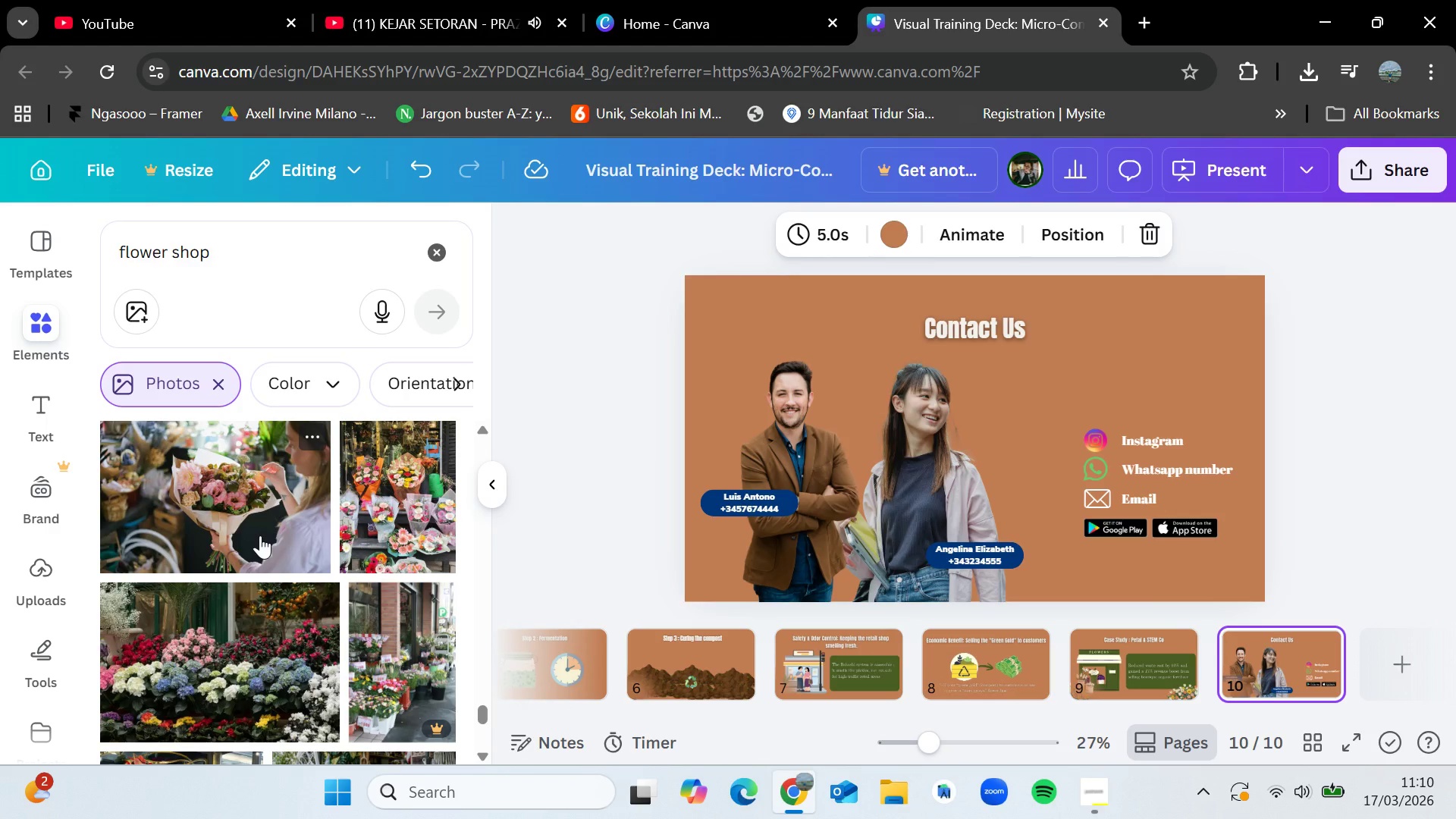 
scroll: coordinate [260, 535], scroll_direction: down, amount: 2.0
 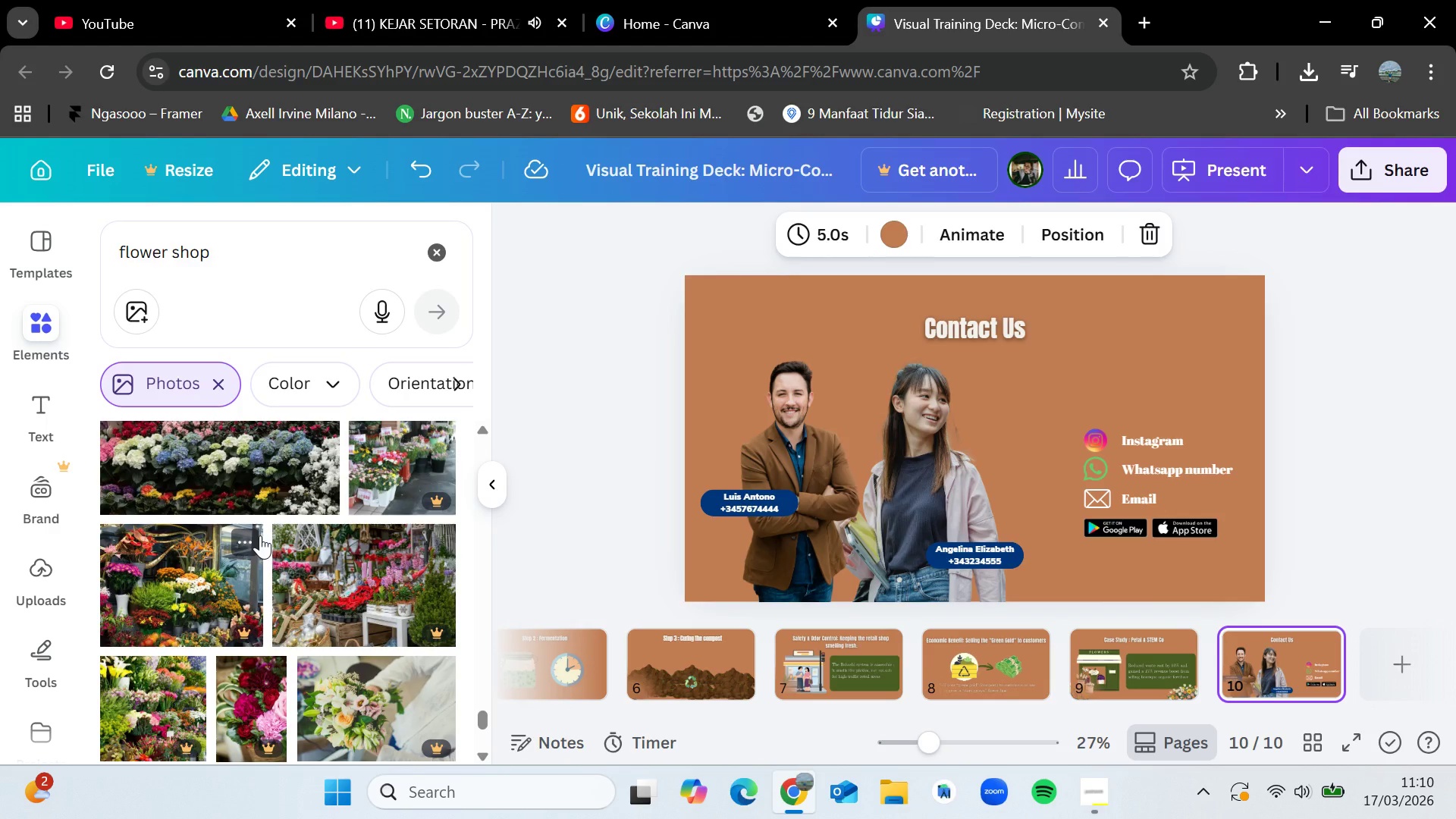 
wait(5.33)
 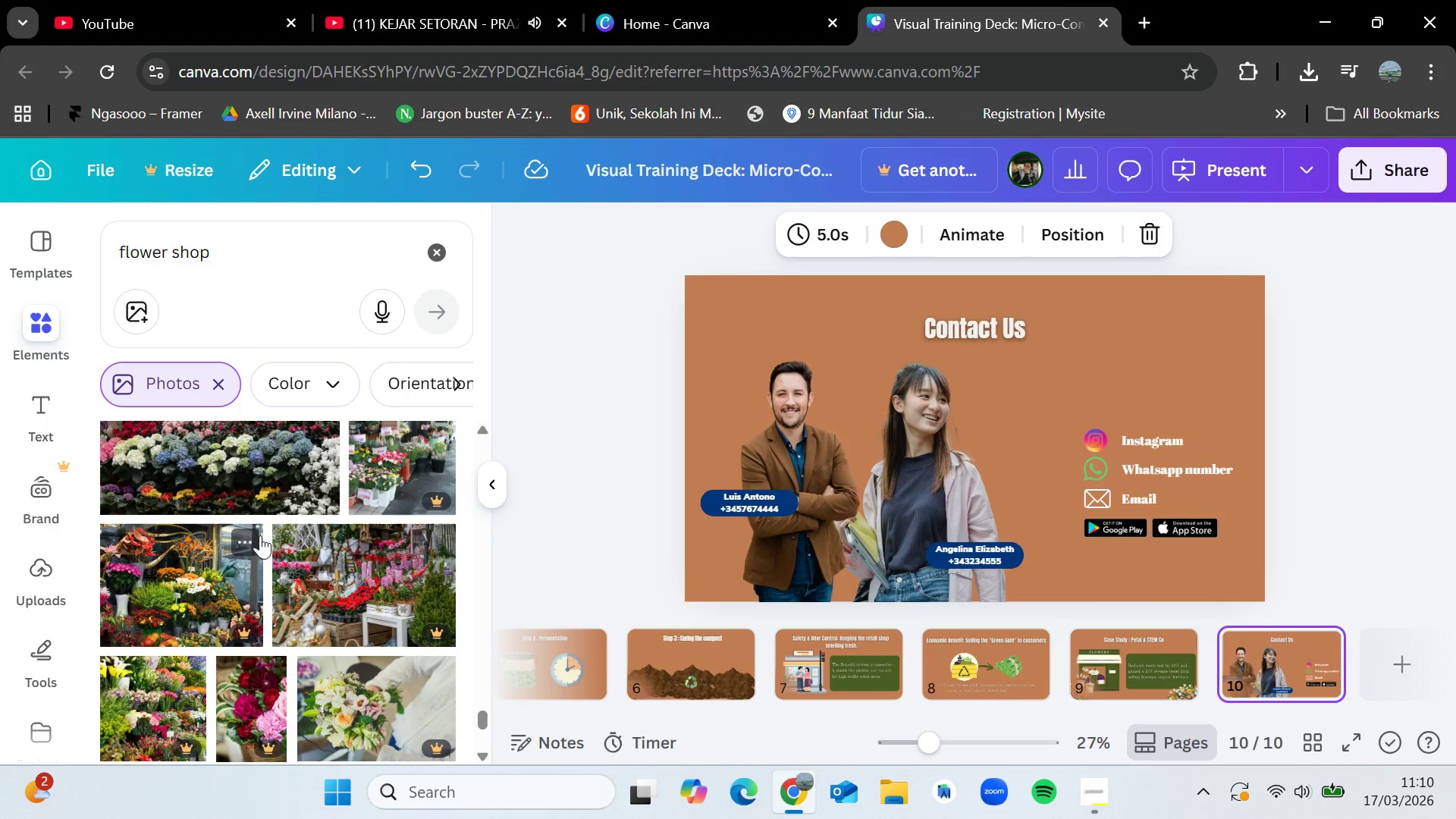 
scroll: coordinate [260, 535], scroll_direction: down, amount: 4.0
 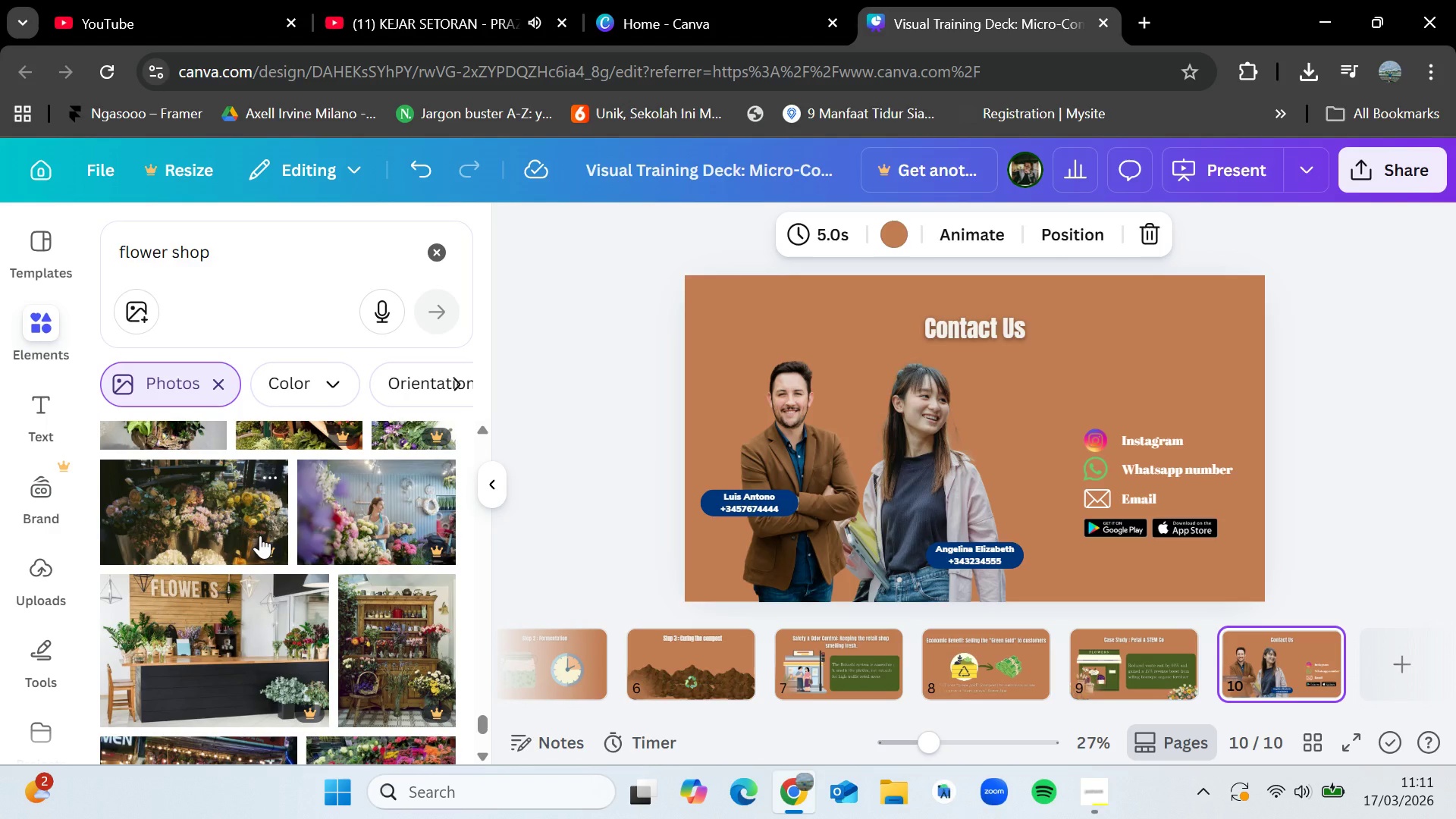 
wait(5.52)
 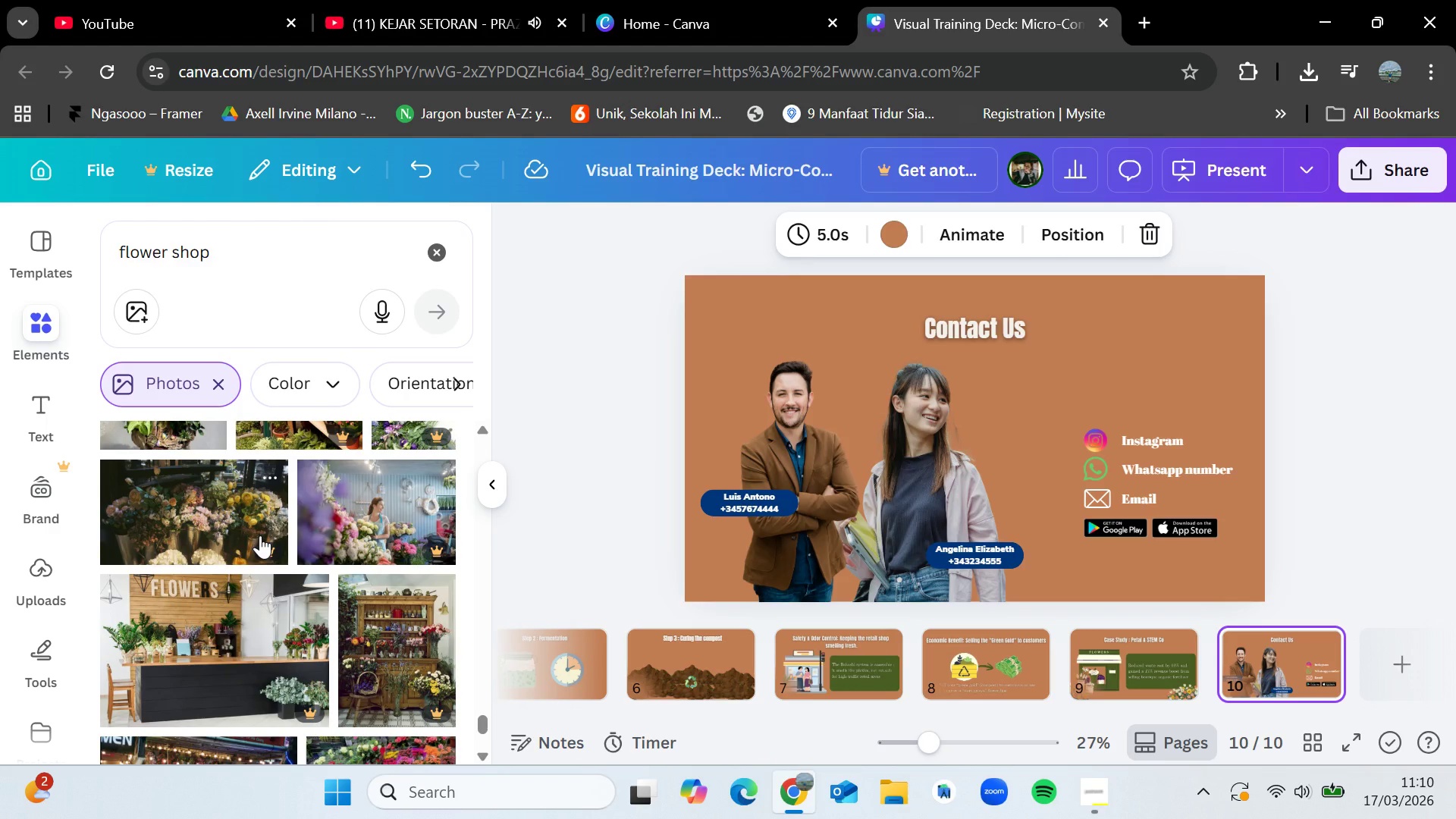 
scroll: coordinate [260, 535], scroll_direction: down, amount: 3.0
 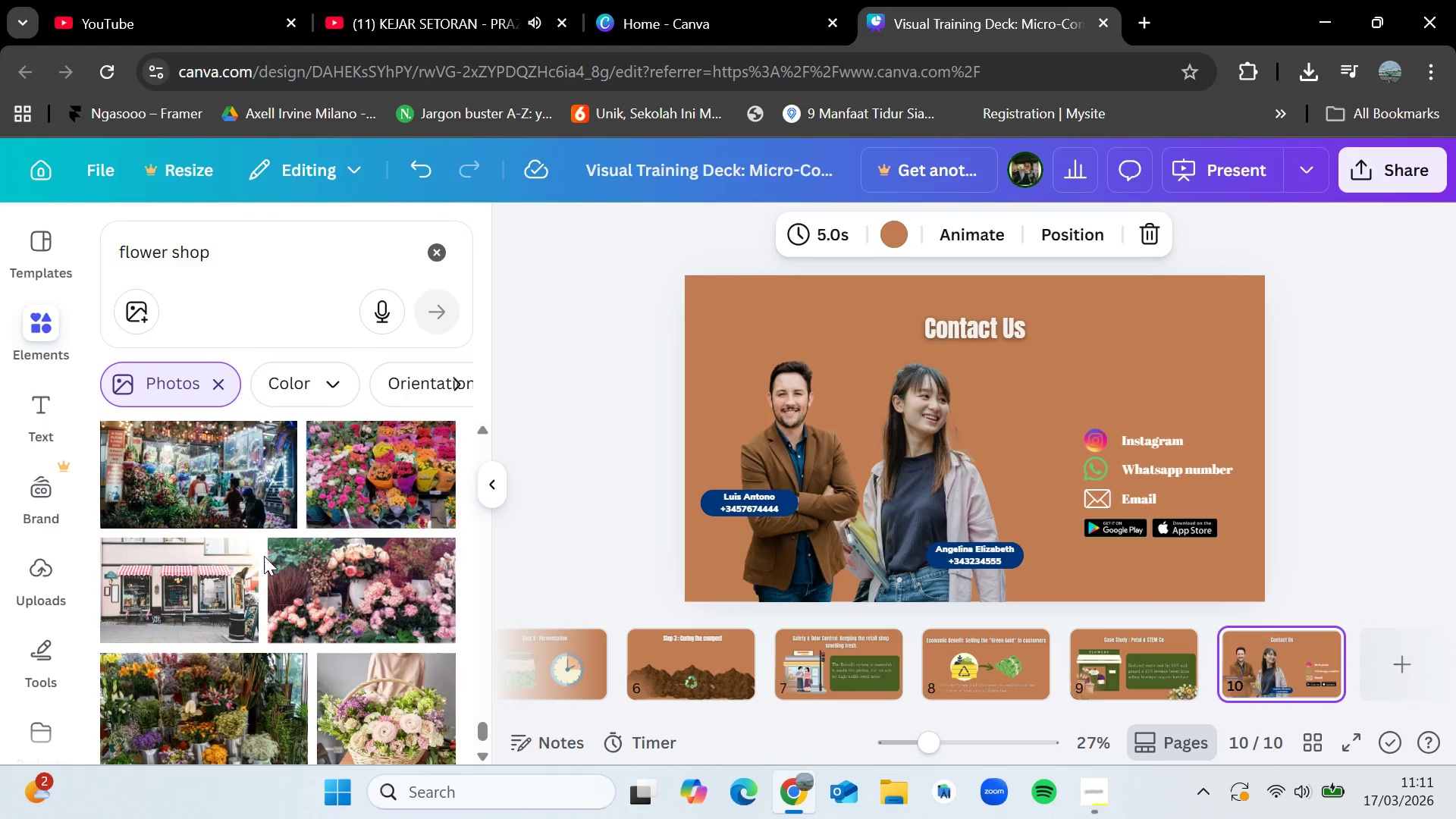 
scroll: coordinate [264, 563], scroll_direction: up, amount: 19.0
 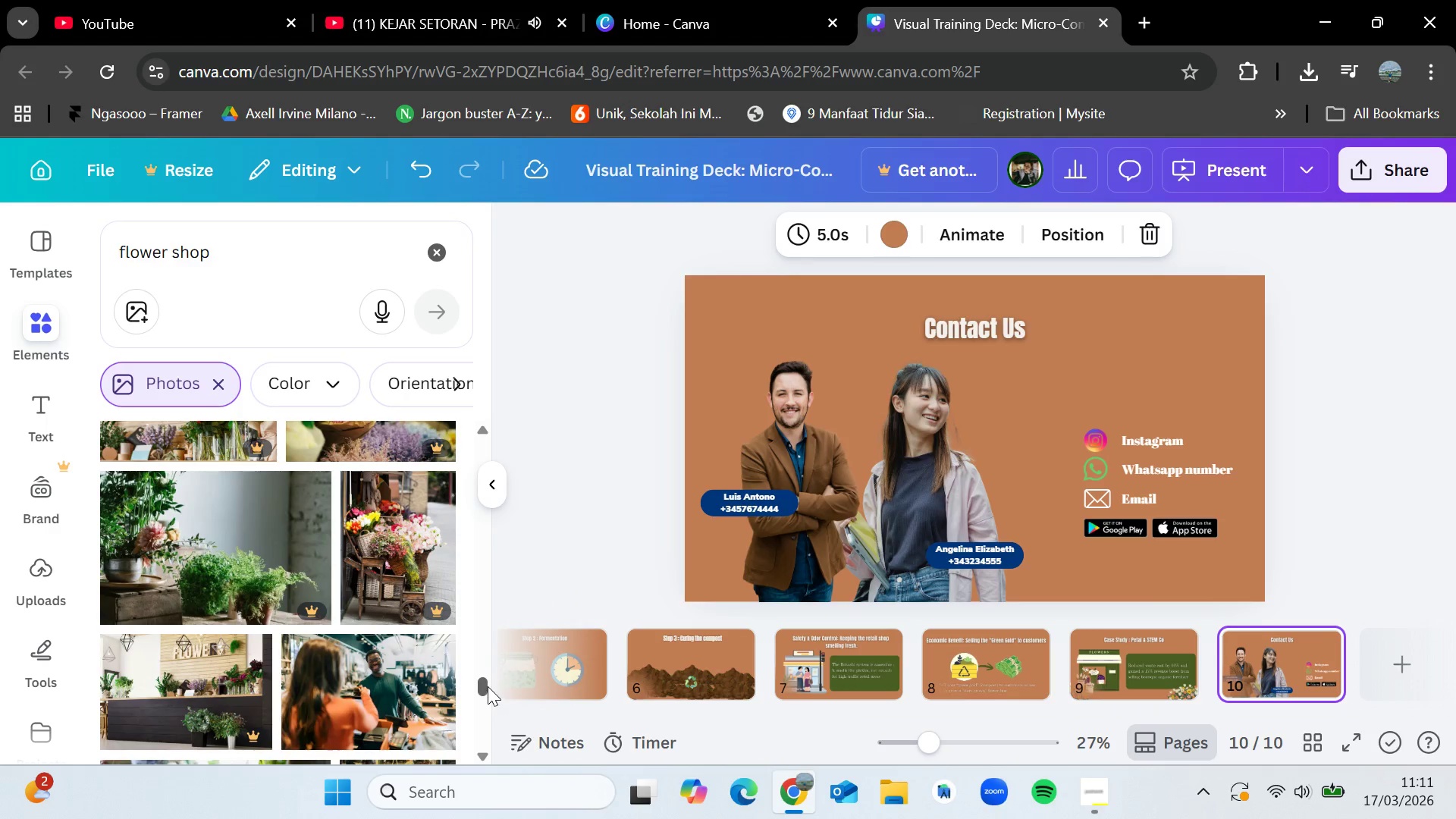 
left_click_drag(start_coordinate=[485, 686], to_coordinate=[494, 419])
 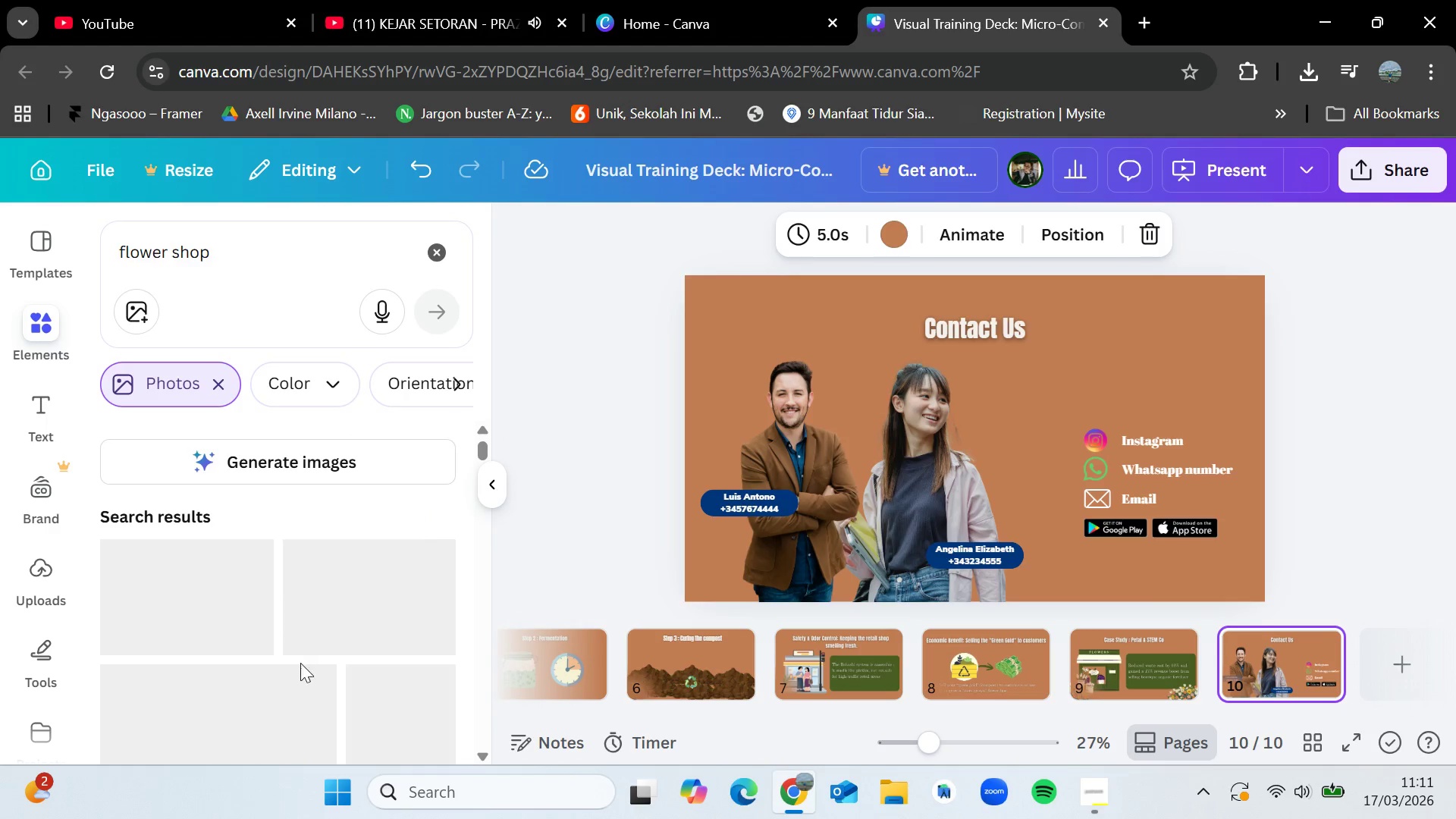 
scroll: coordinate [300, 664], scroll_direction: down, amount: 1.0
 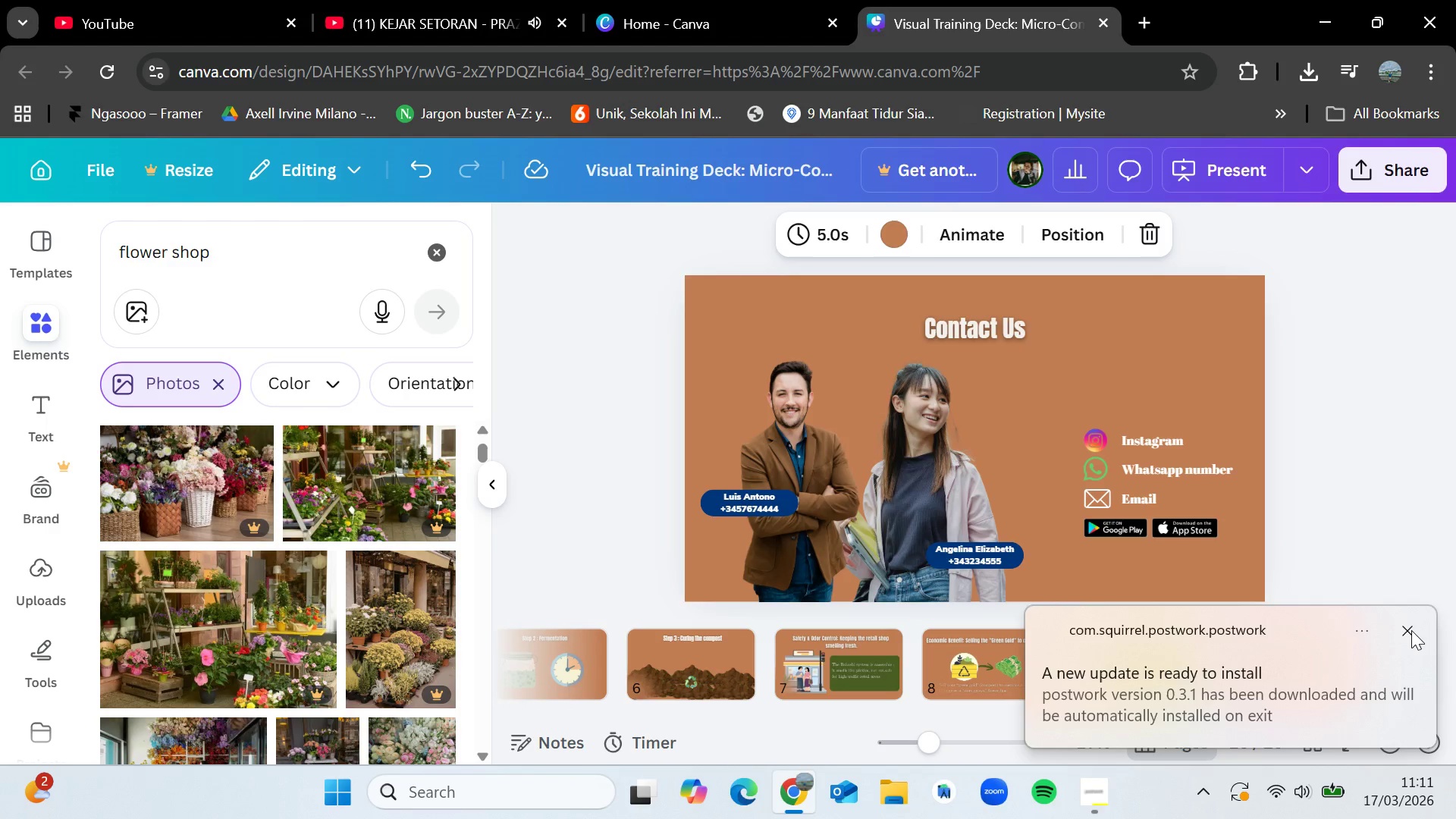 
left_click([1411, 630])
 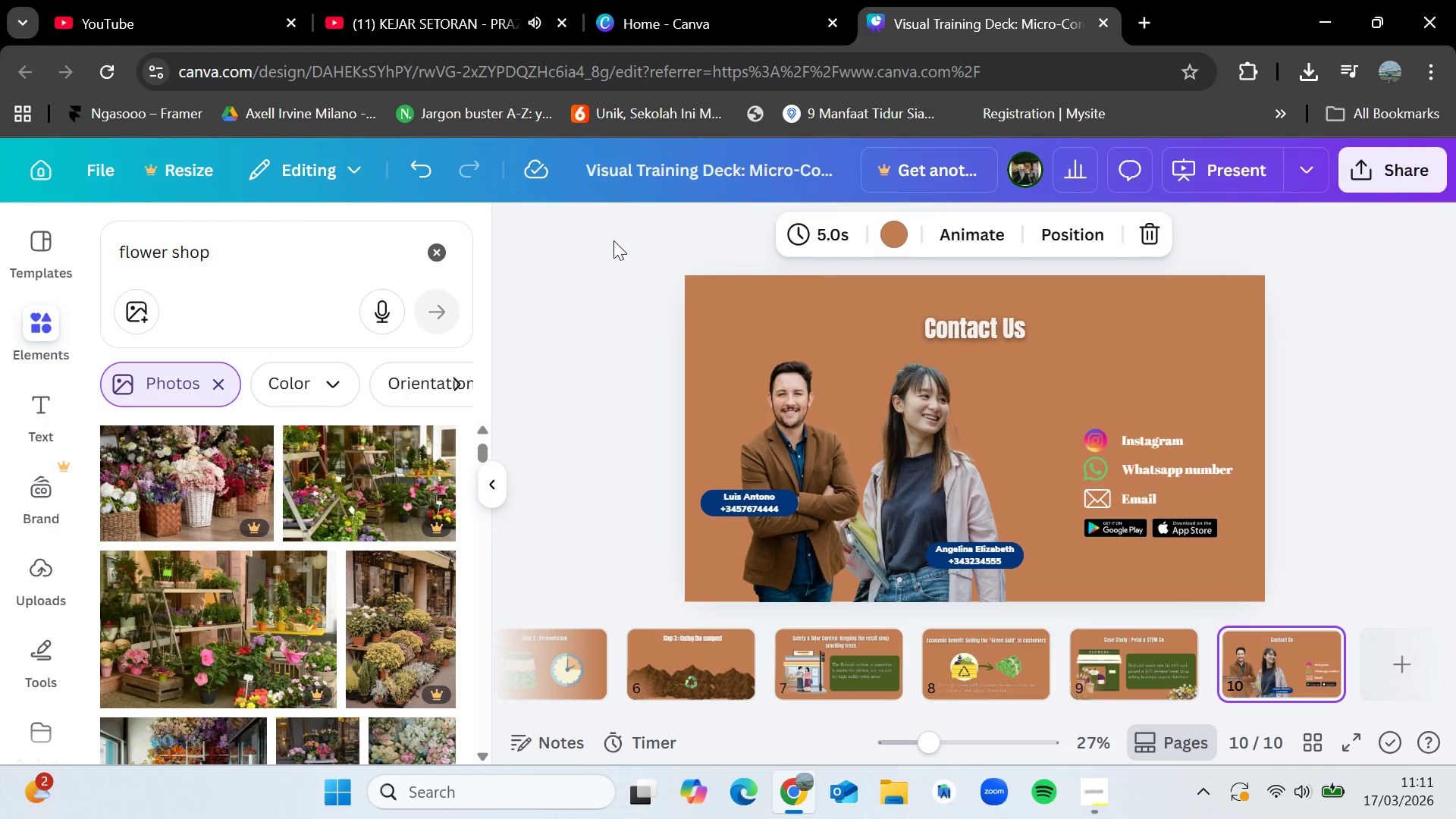 
left_click([630, 185])
 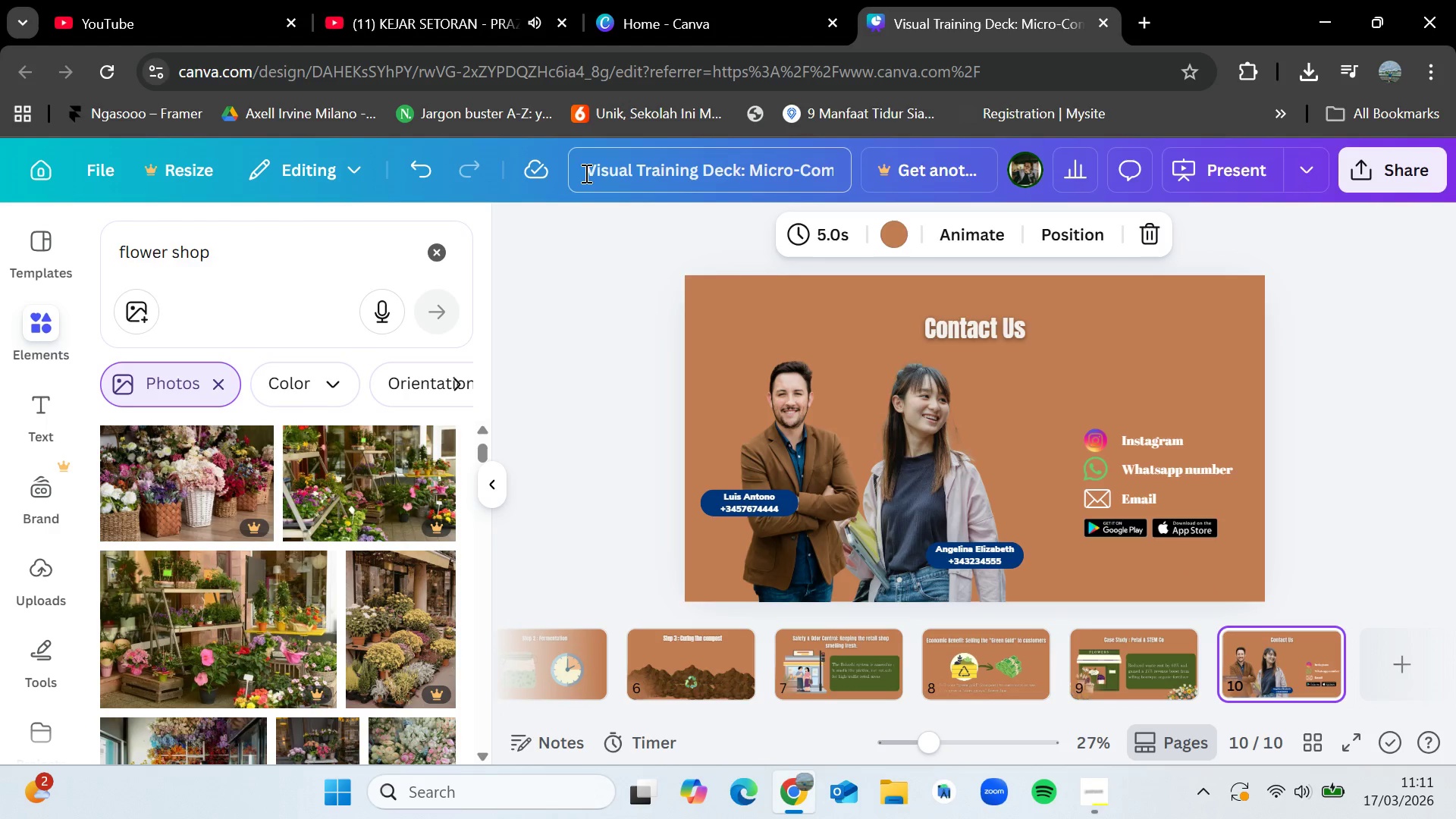 
left_click_drag(start_coordinate=[582, 171], to_coordinate=[876, 163])
 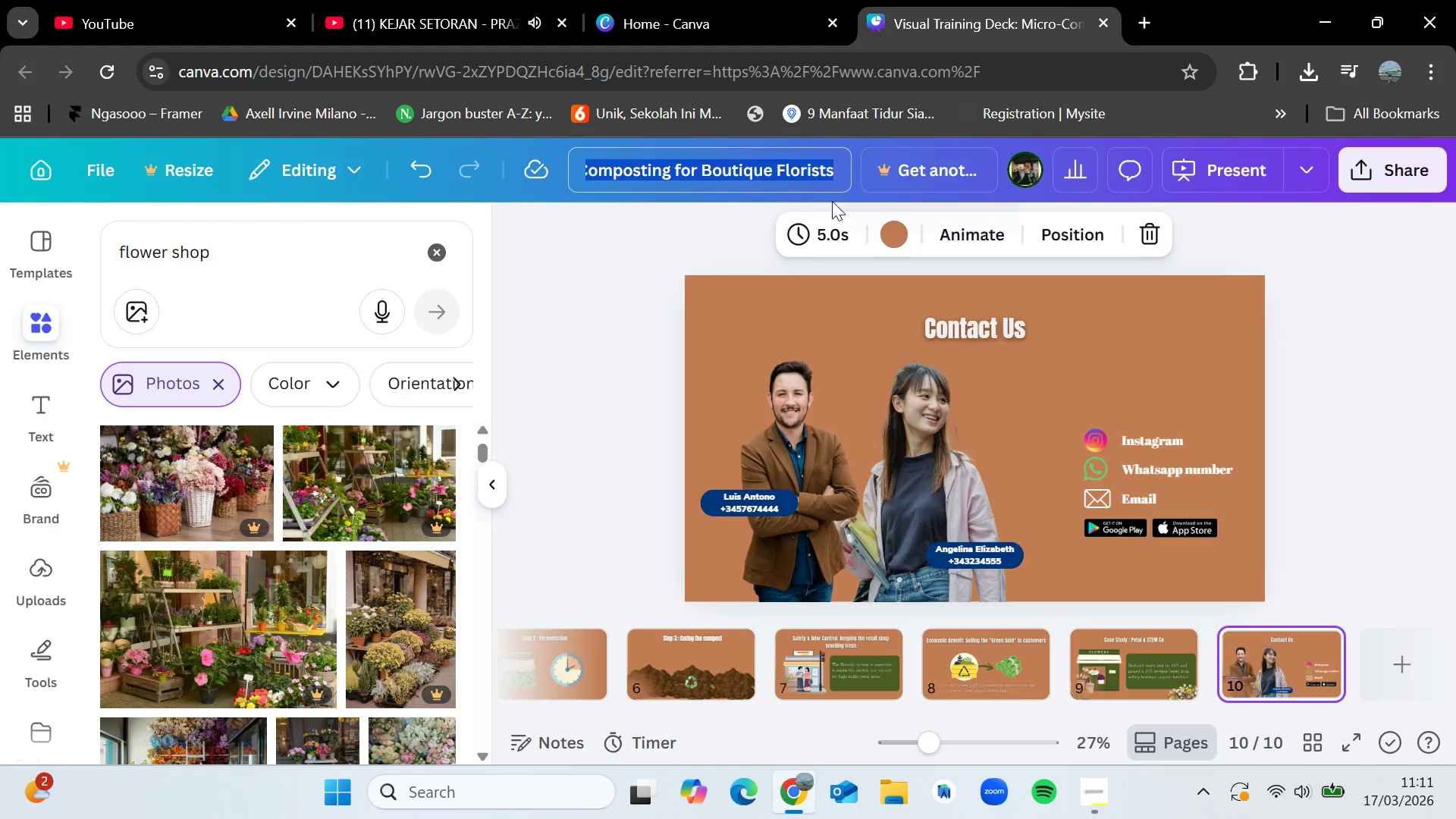 
key(Control+C)
 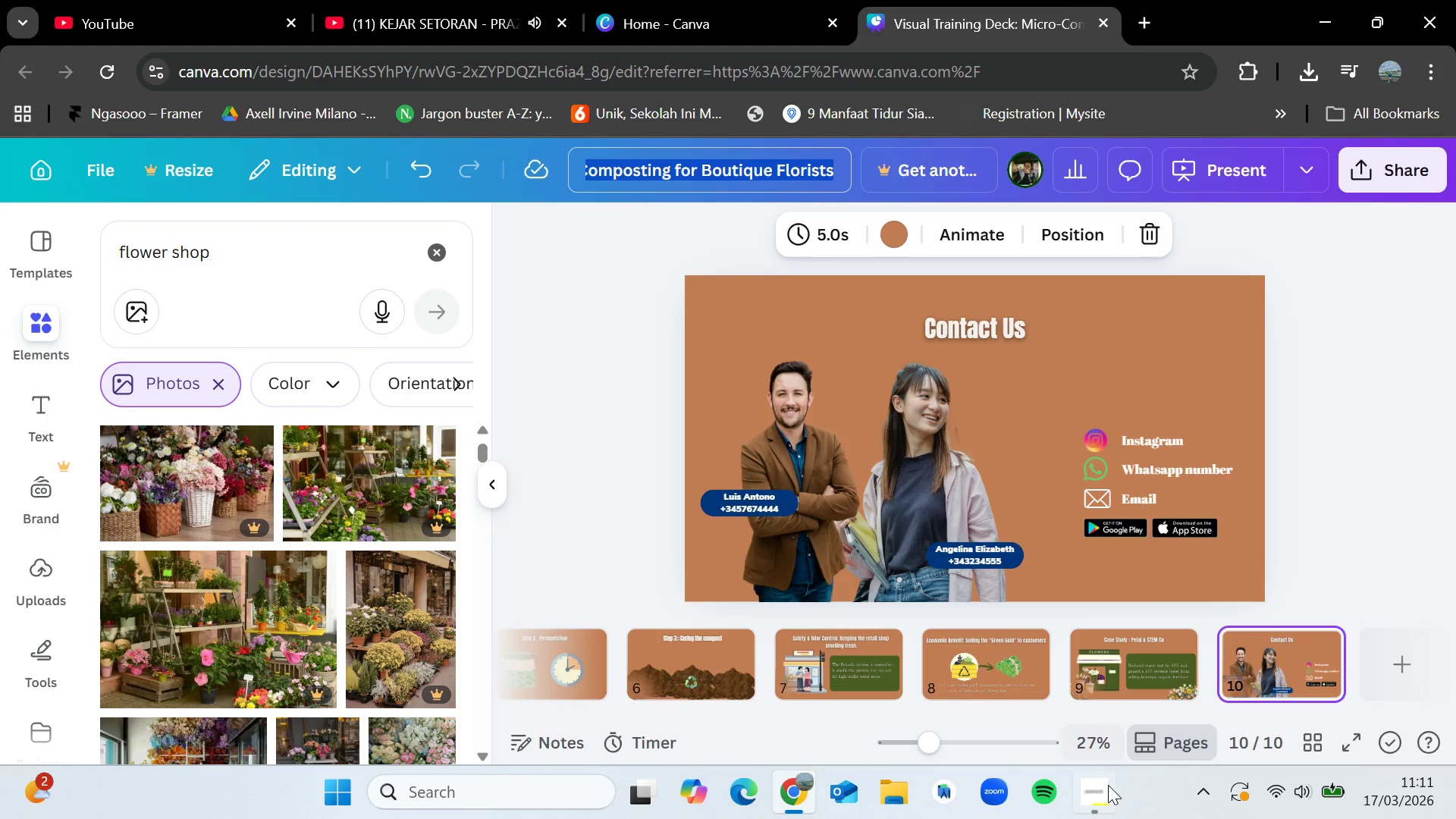 
left_click([1104, 801])